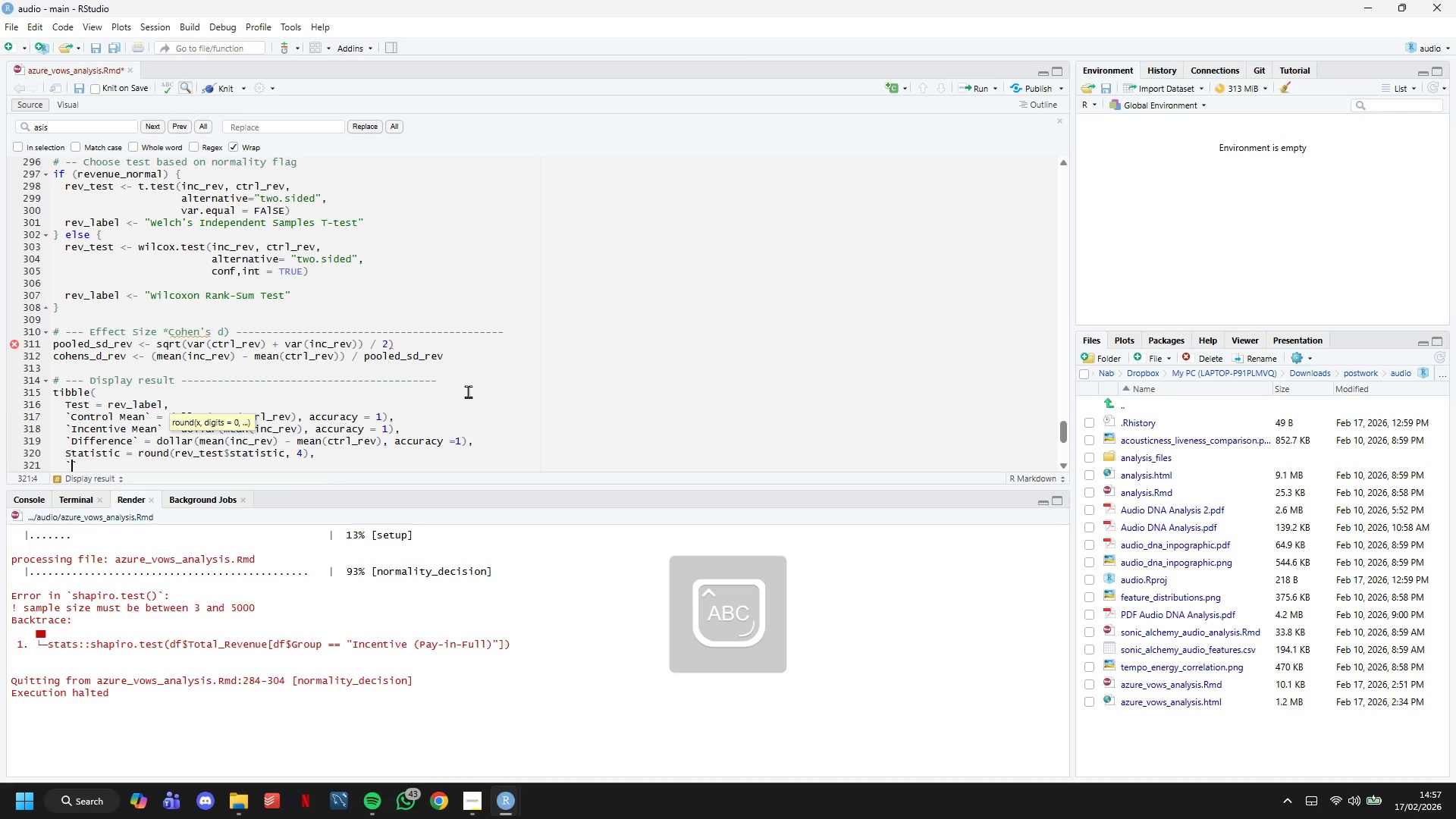 
key(ArrowLeft)
 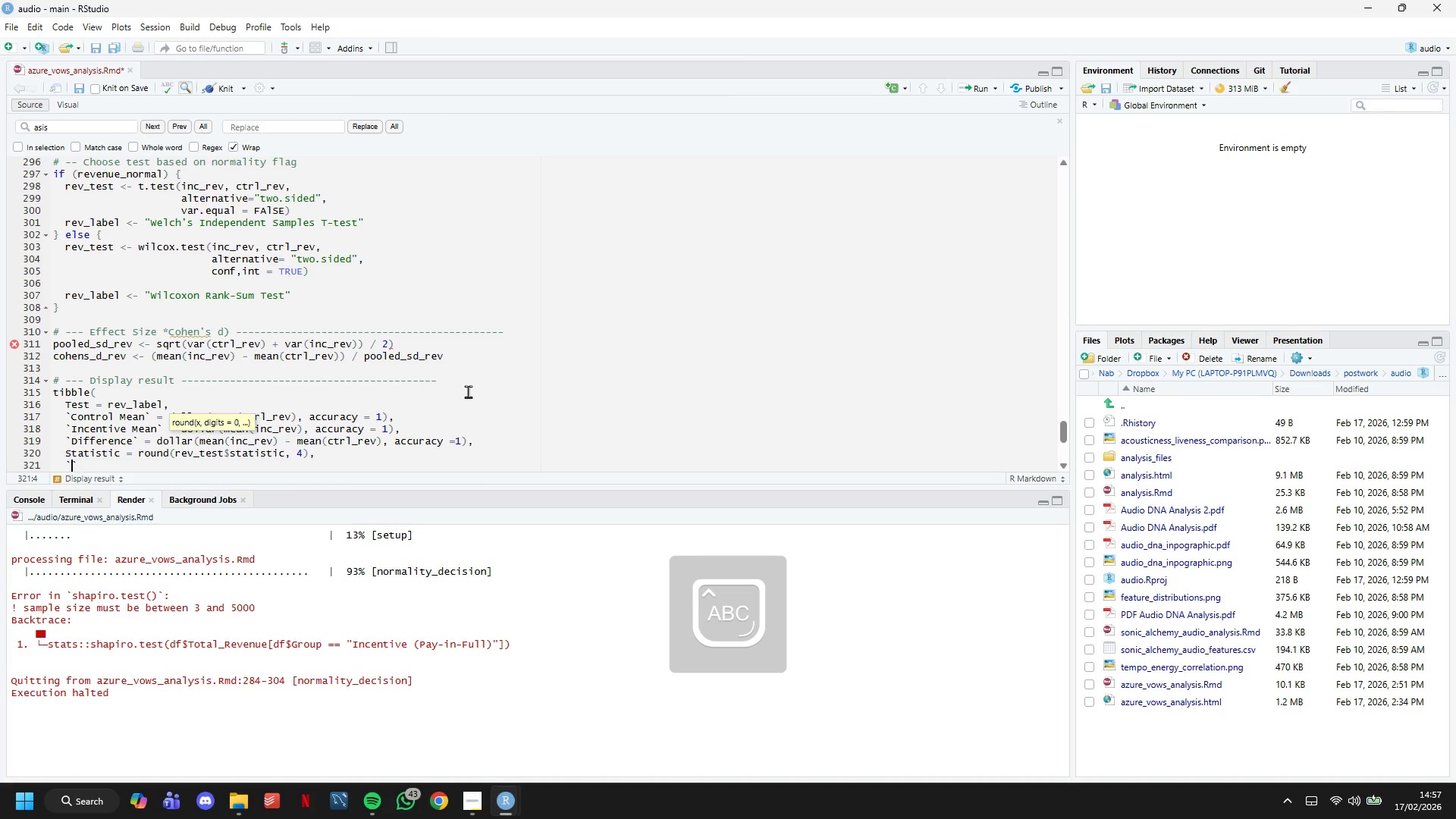 
type(Degrees of Freedom)
 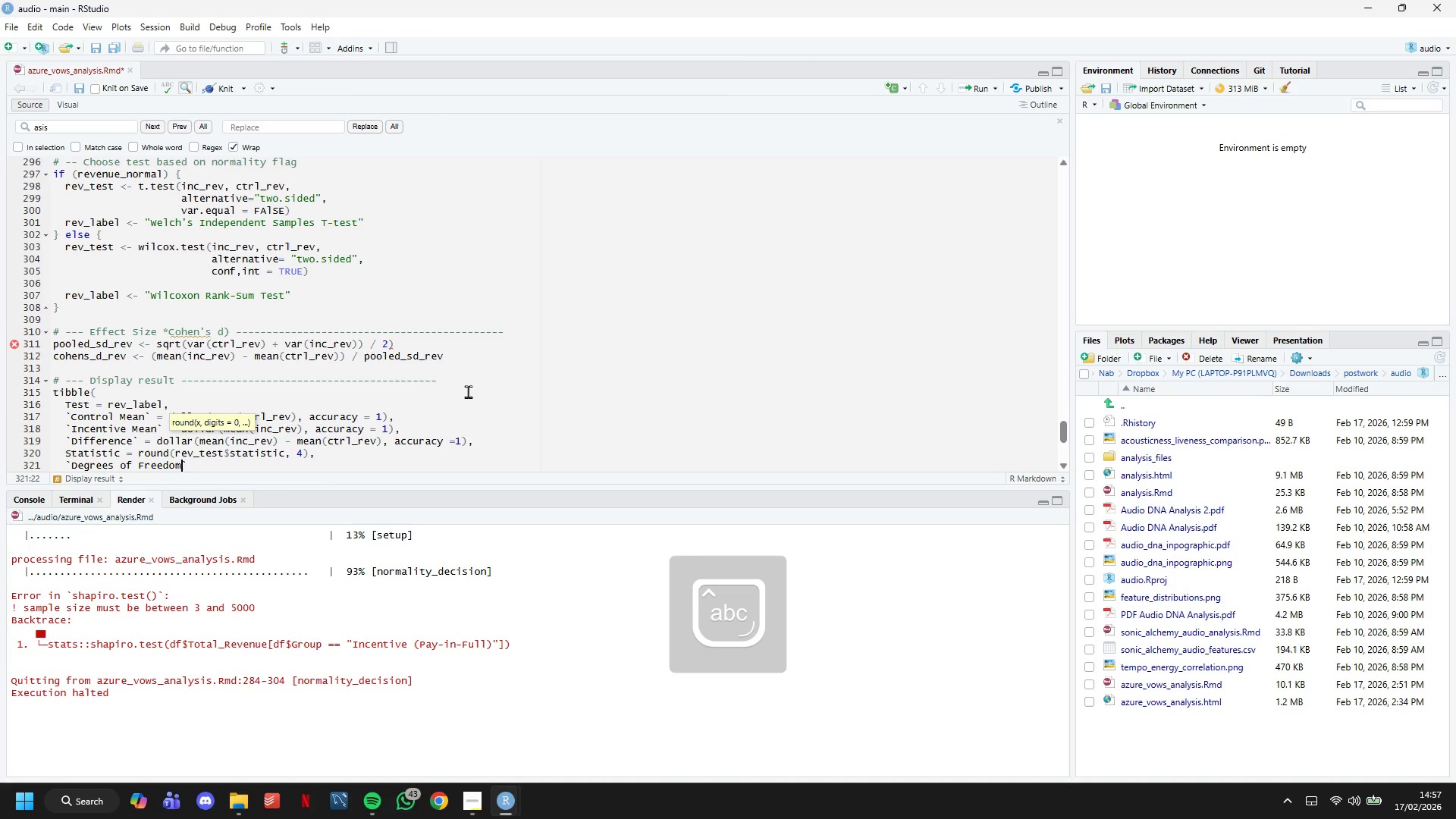 
key(ArrowUp)
 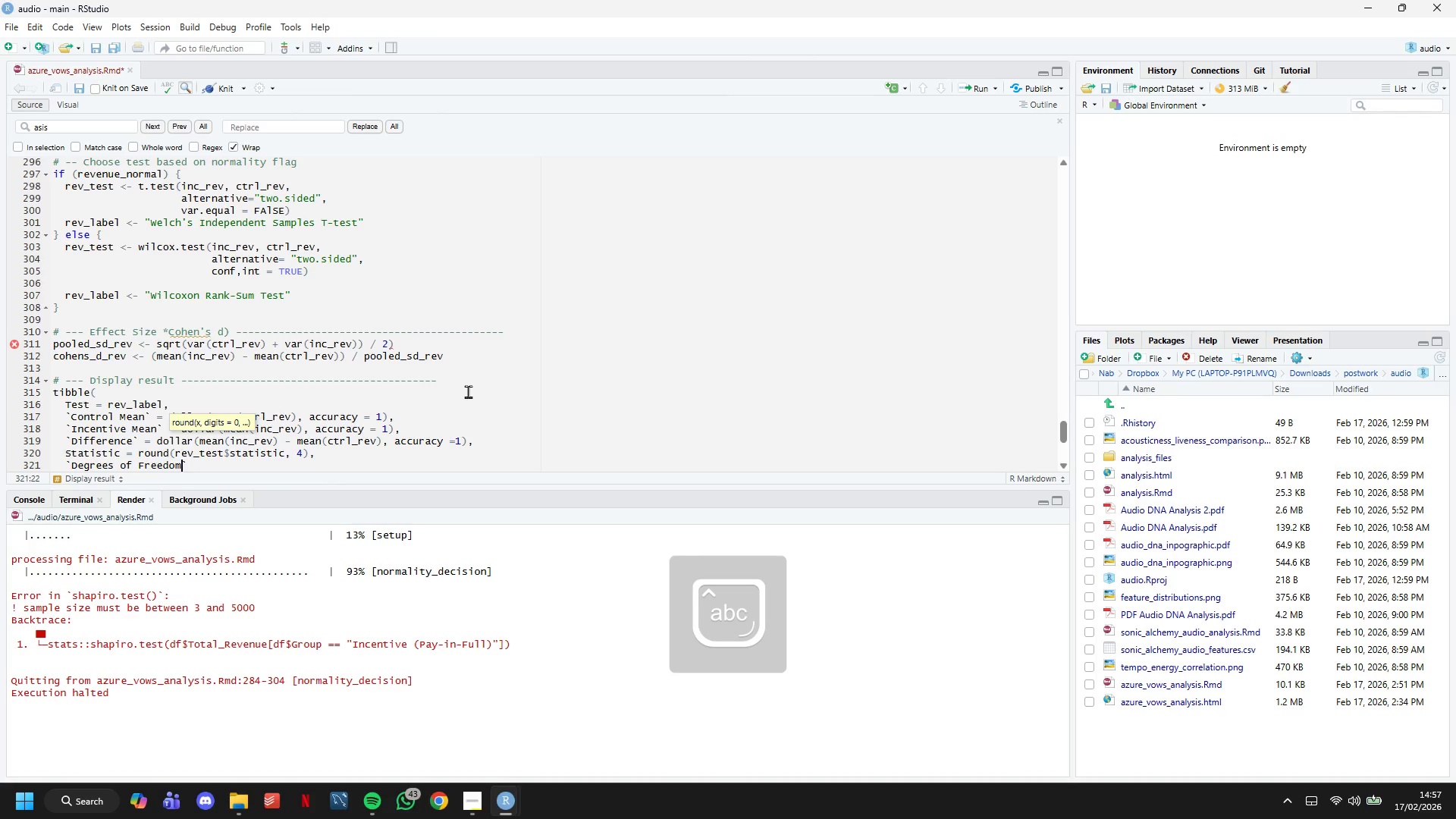 
key(ArrowDown)
 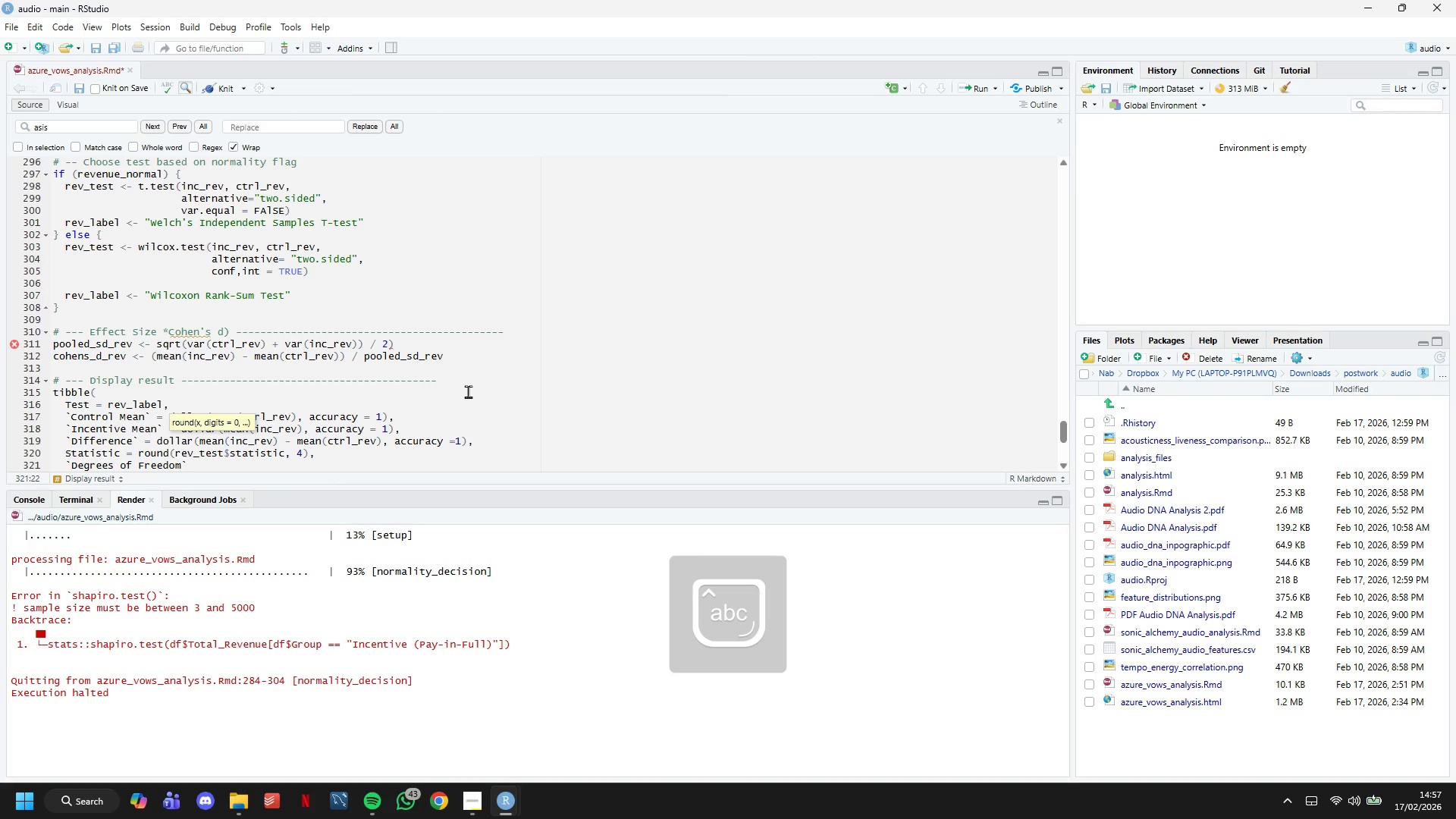 
key(ArrowRight)
 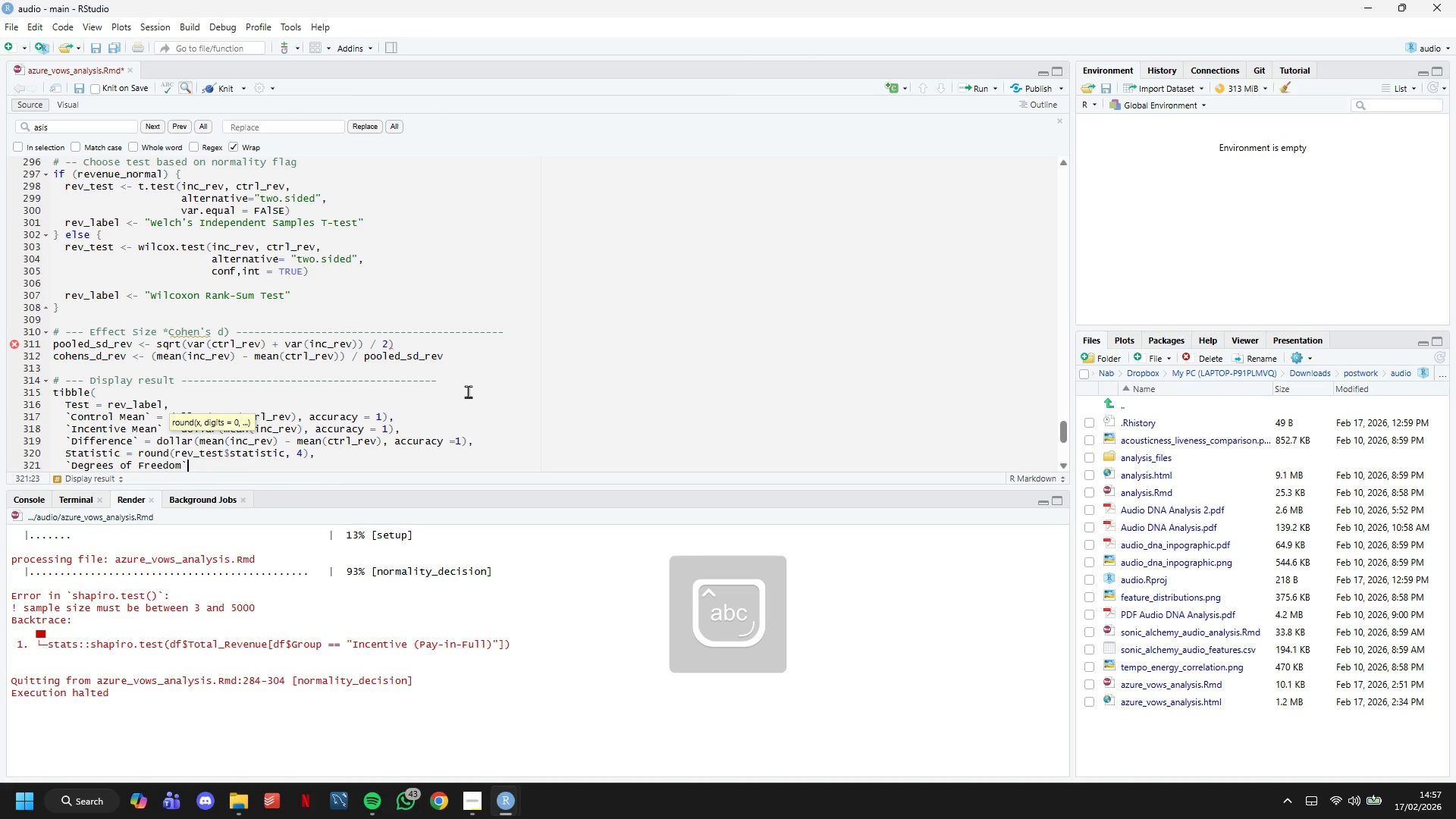 
key(ArrowDown)
 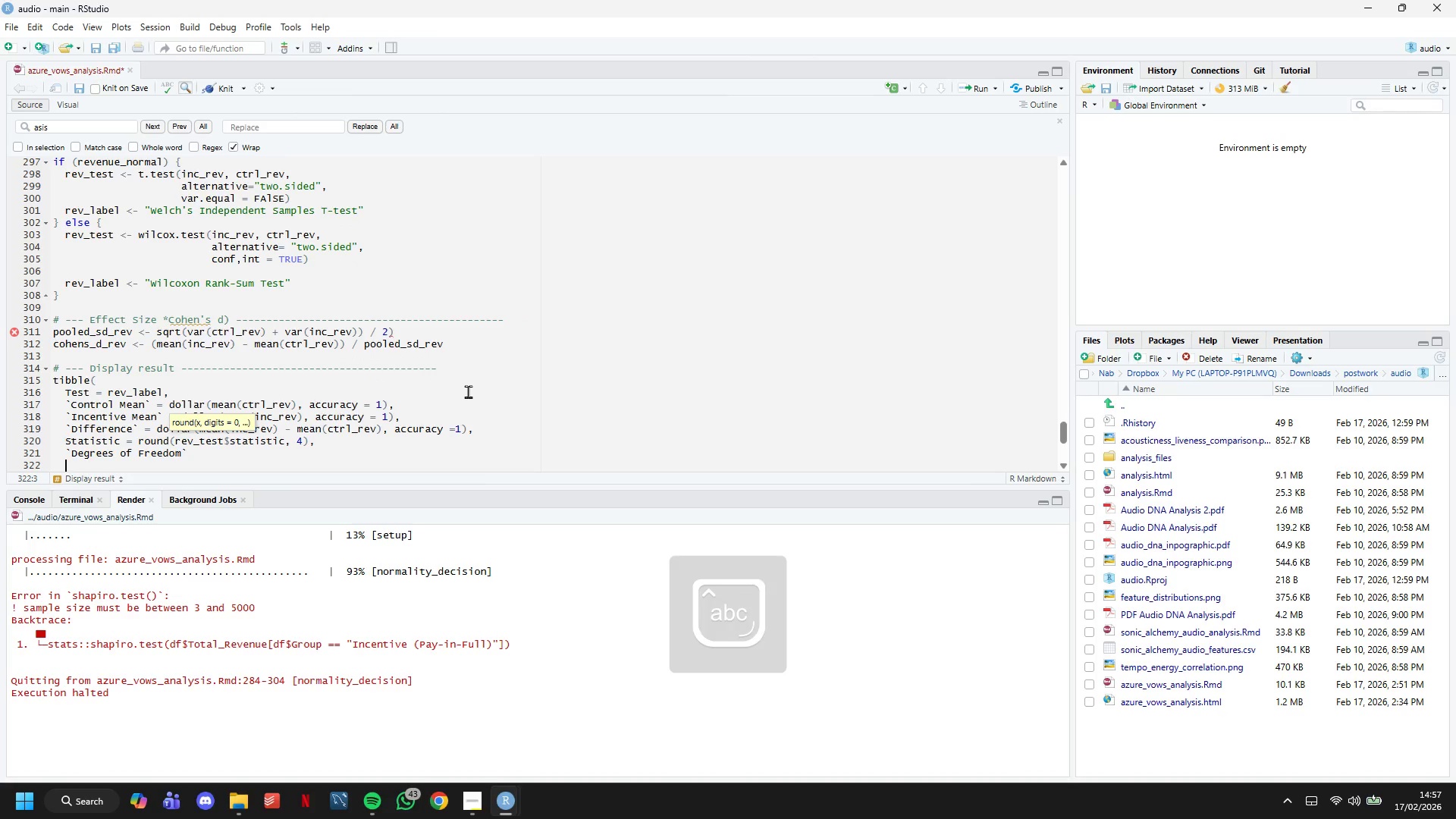 
key(ArrowLeft)
 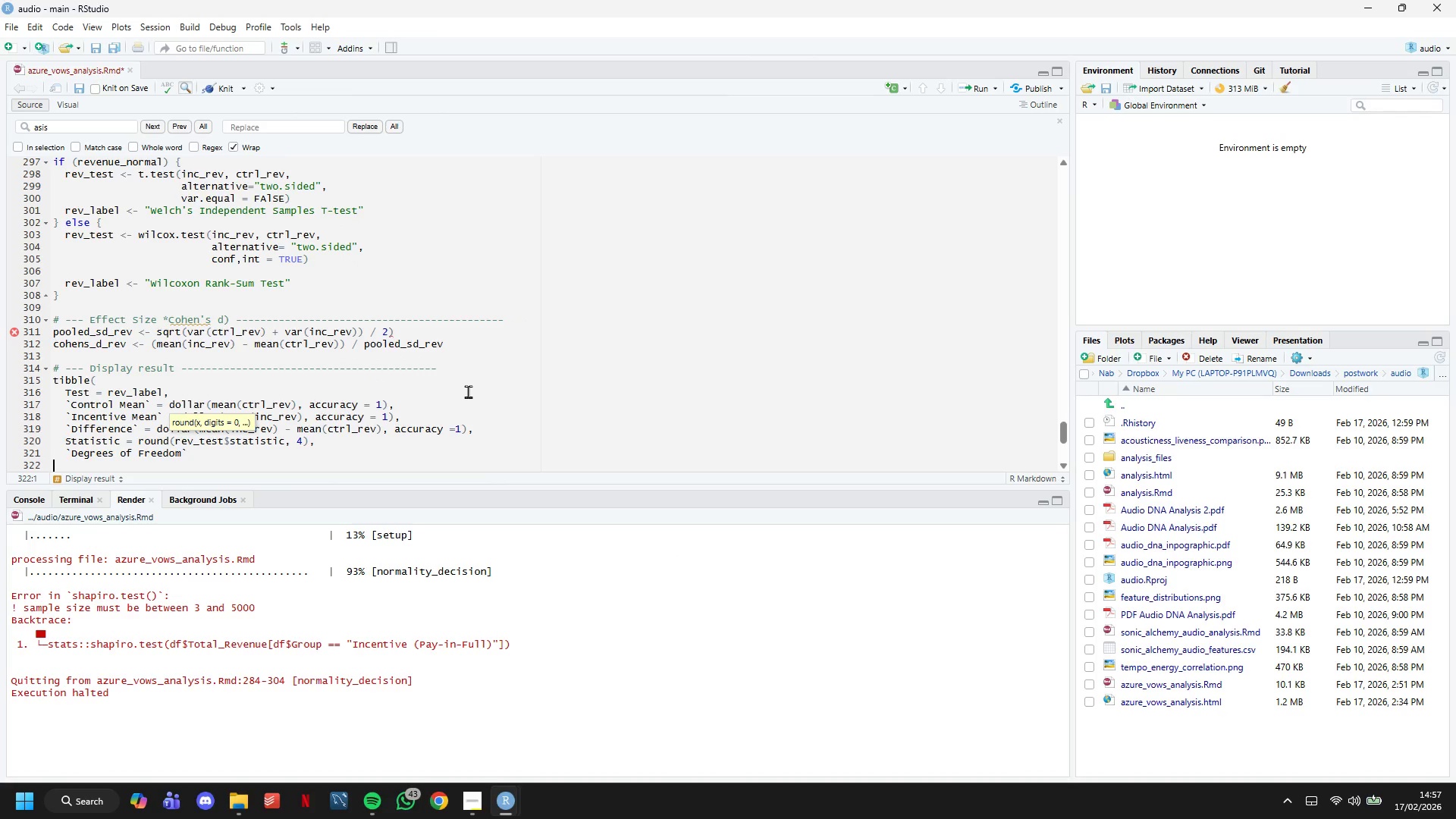 
key(ArrowLeft)
 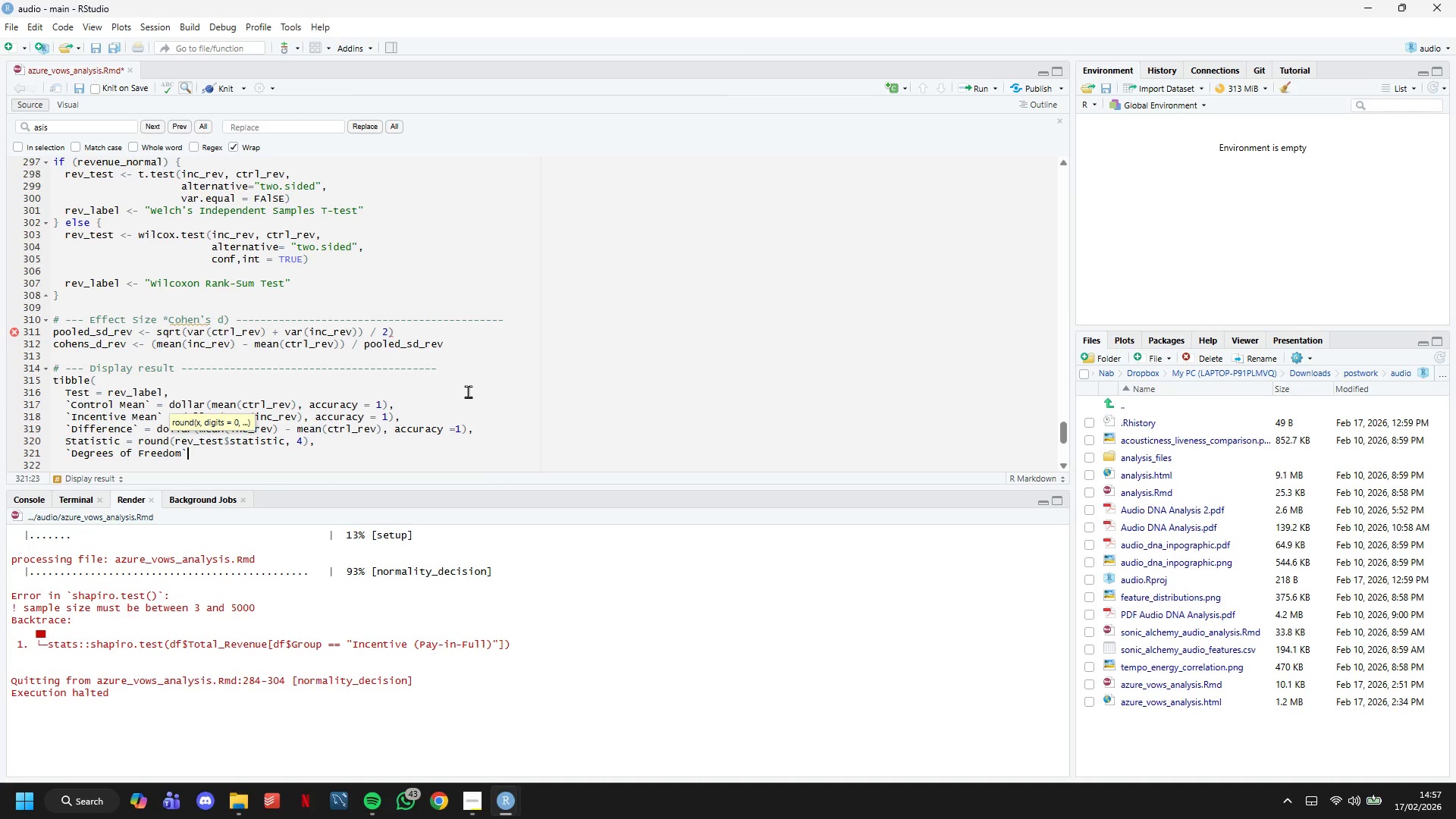 
type( = ifelse(!isnu)
key(Backspace)
key(Backspace)
type(.nu)
key(Tab)
type(rev_test$parameter)
 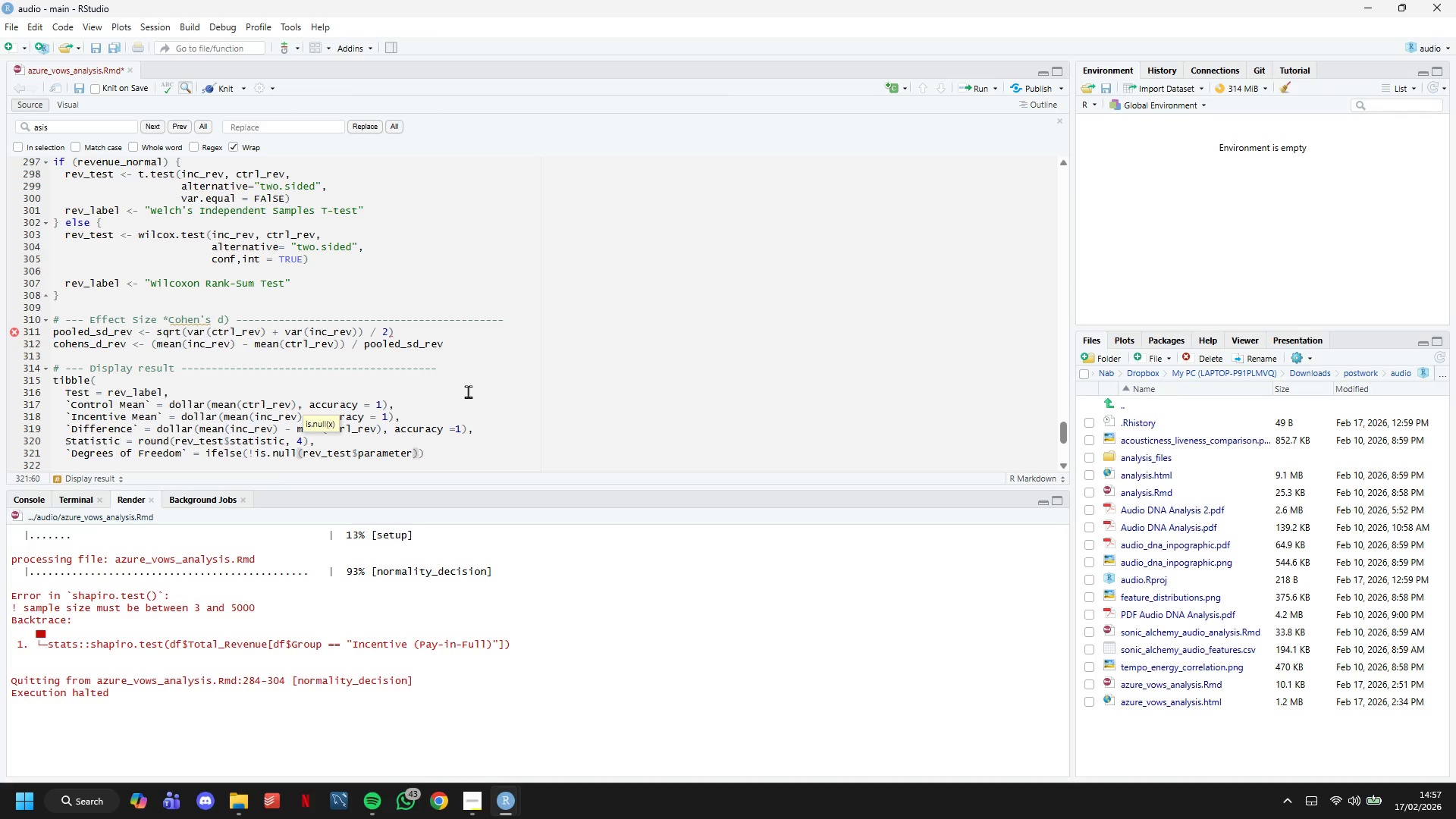 
key(ArrowRight)
 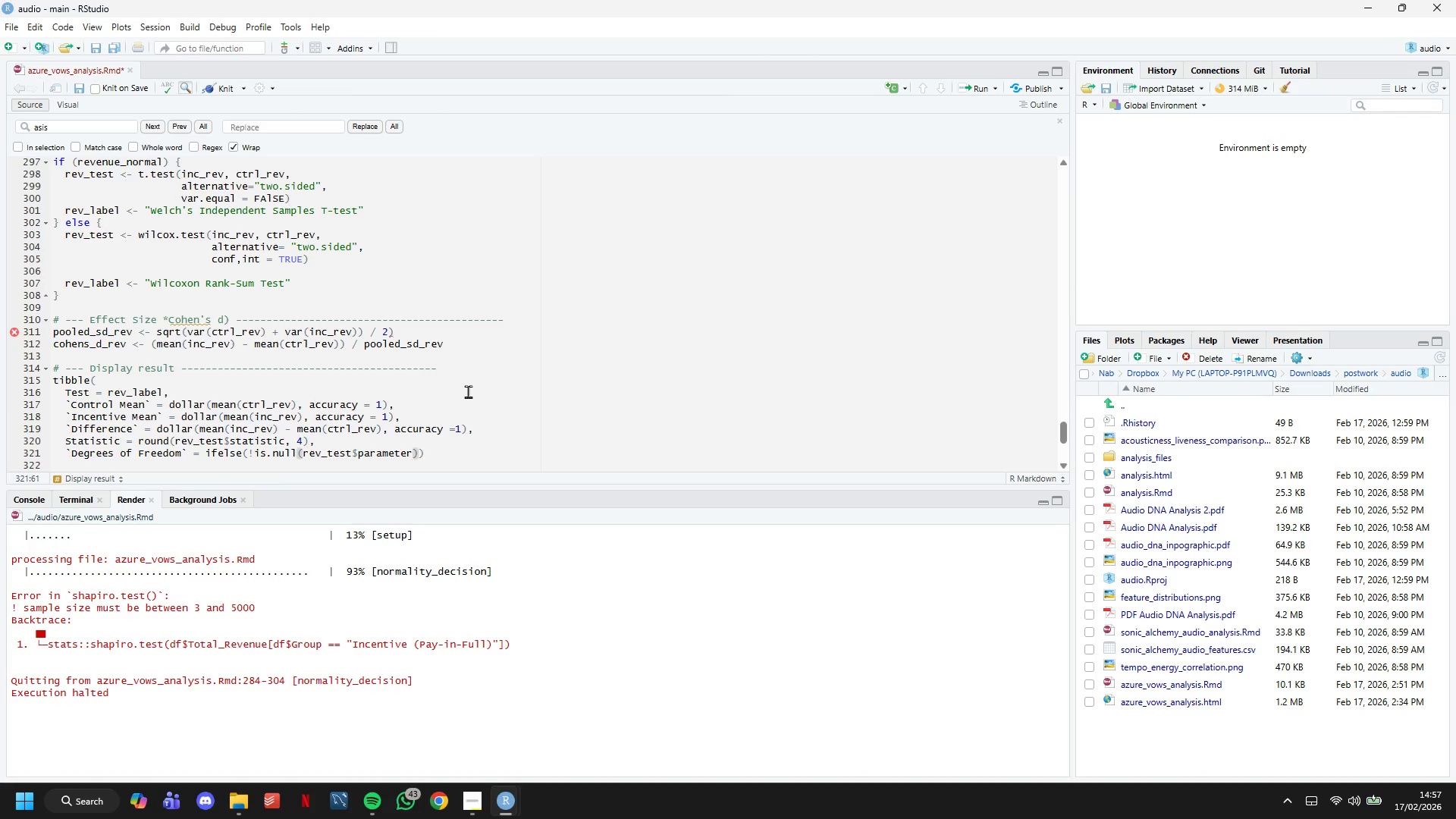 
key(Comma)
 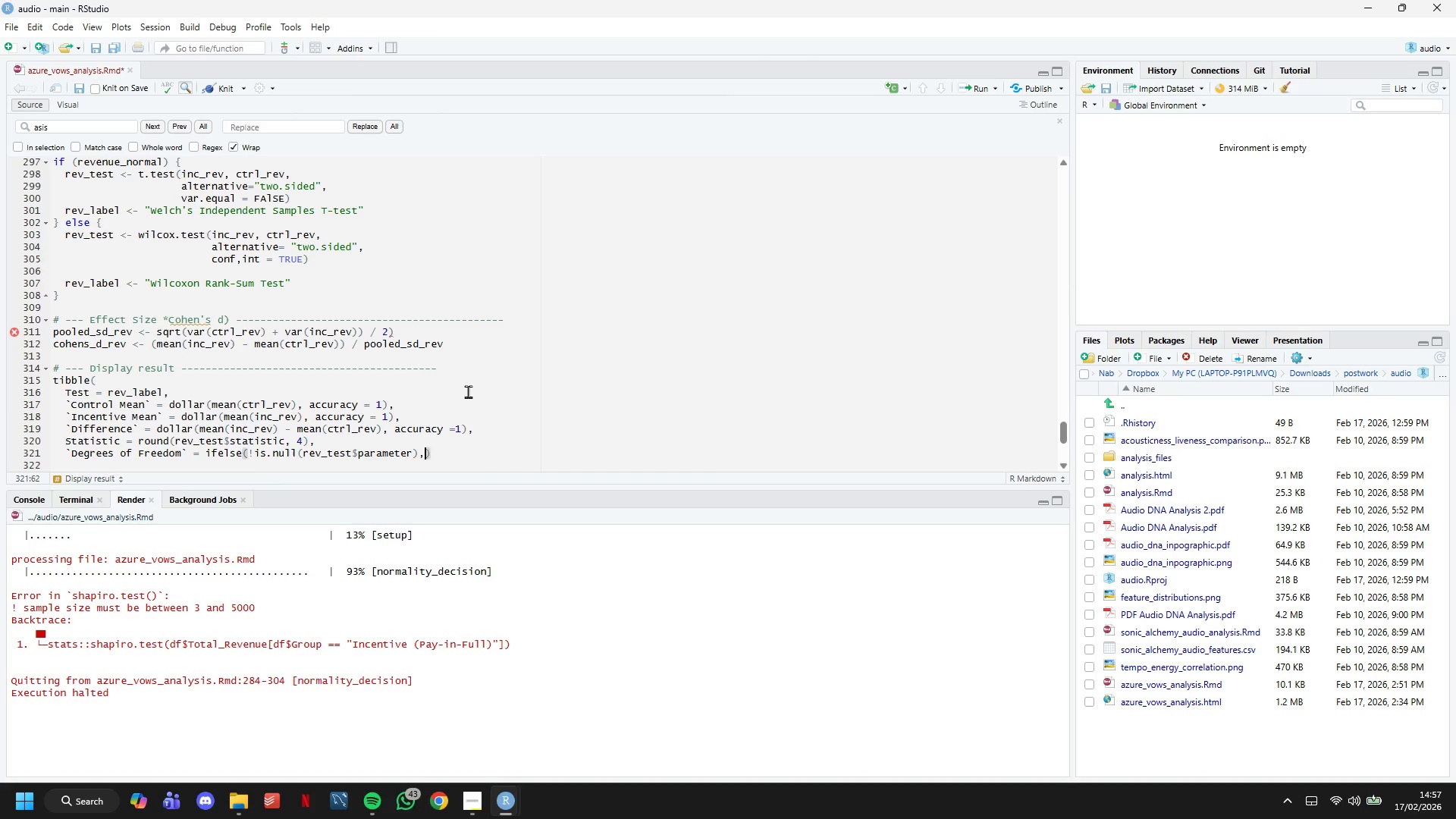 
key(Enter)
 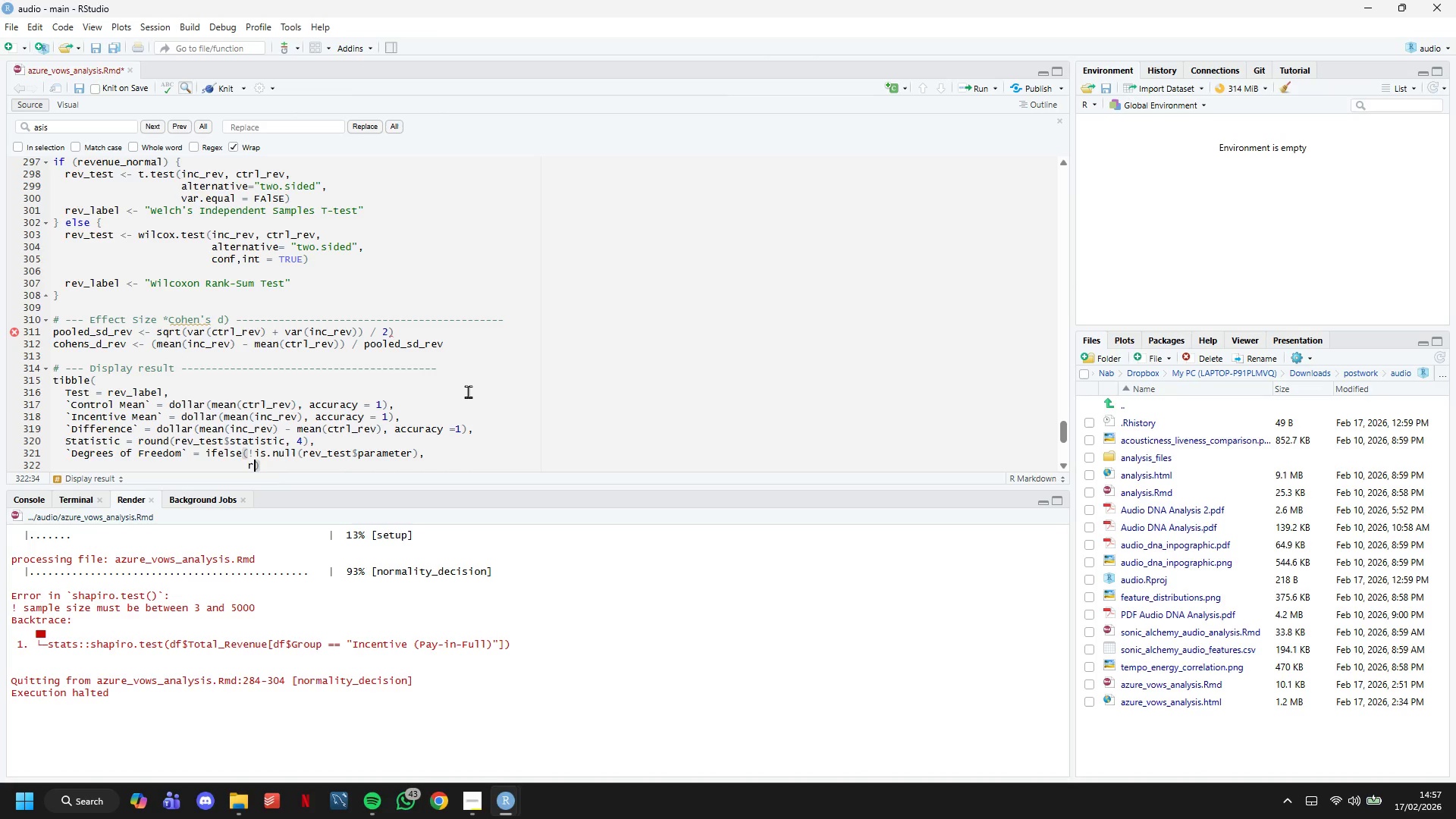 
type(round(rev))
key(Backspace)
type(_ets)
key(Backspace)
key(Backspace)
key(Backspace)
type(test$paramee)
key(Backspace)
key(Backspace)
type(eter, 1)
 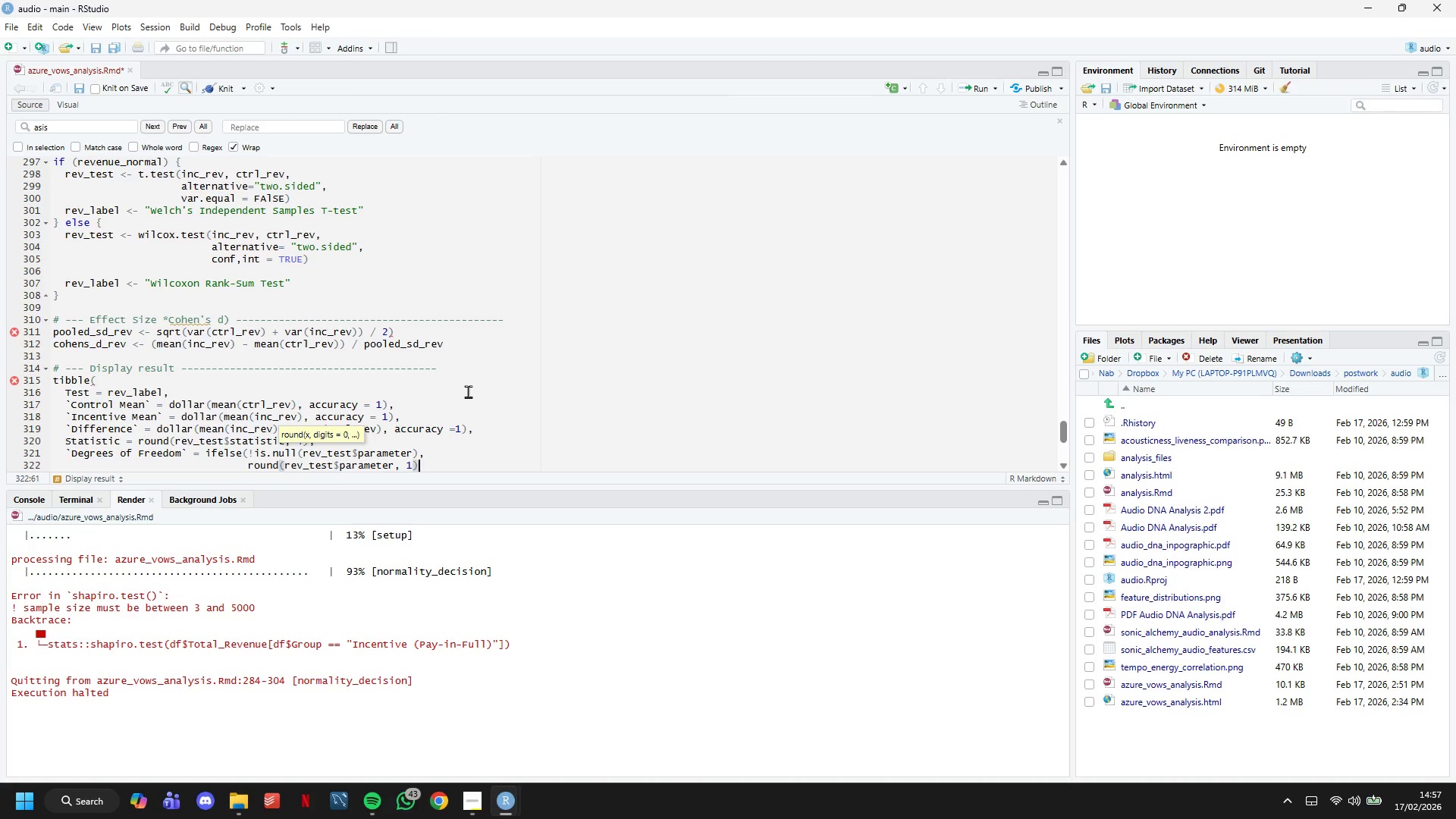 
 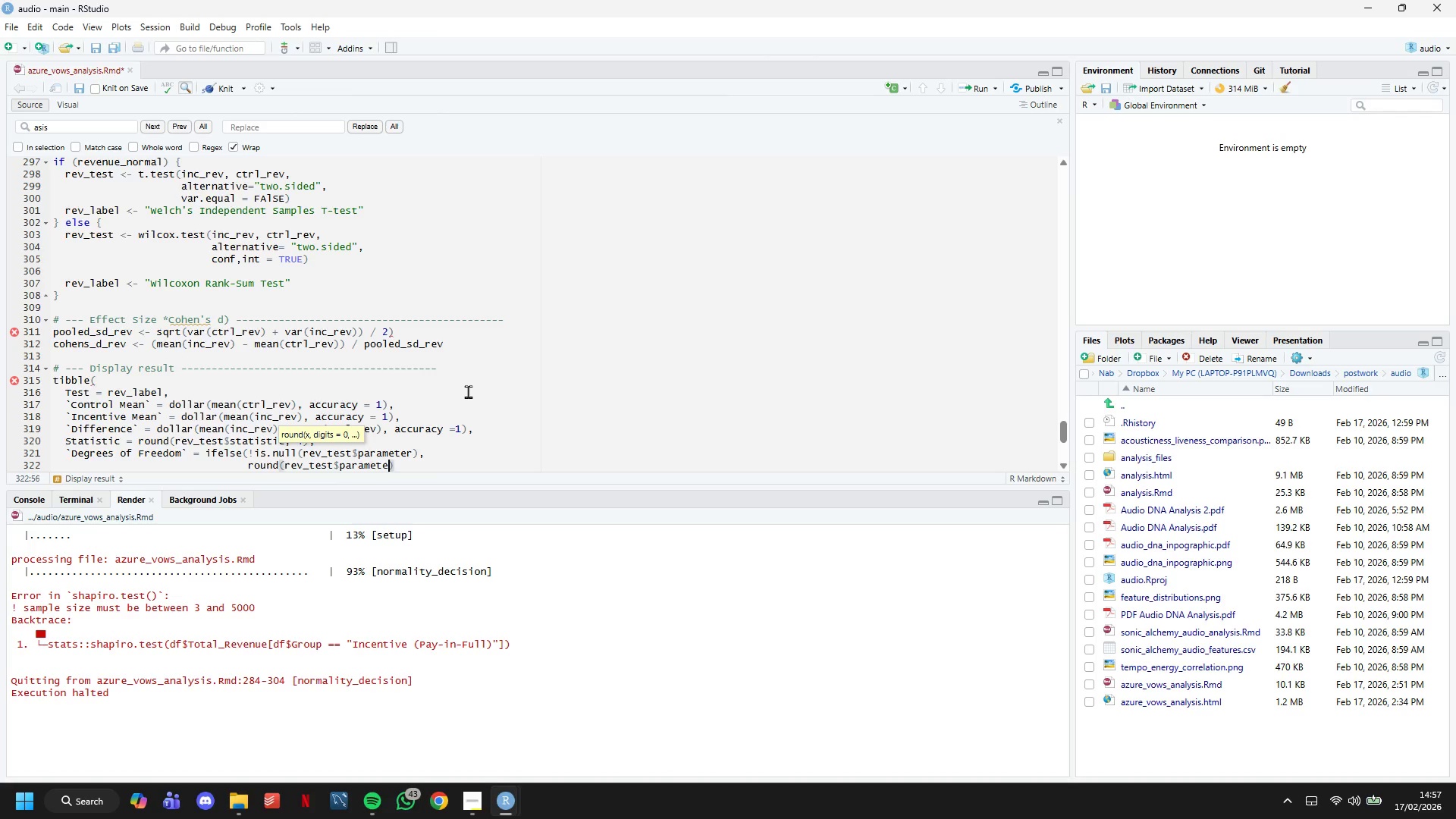 
key(ArrowRight)
 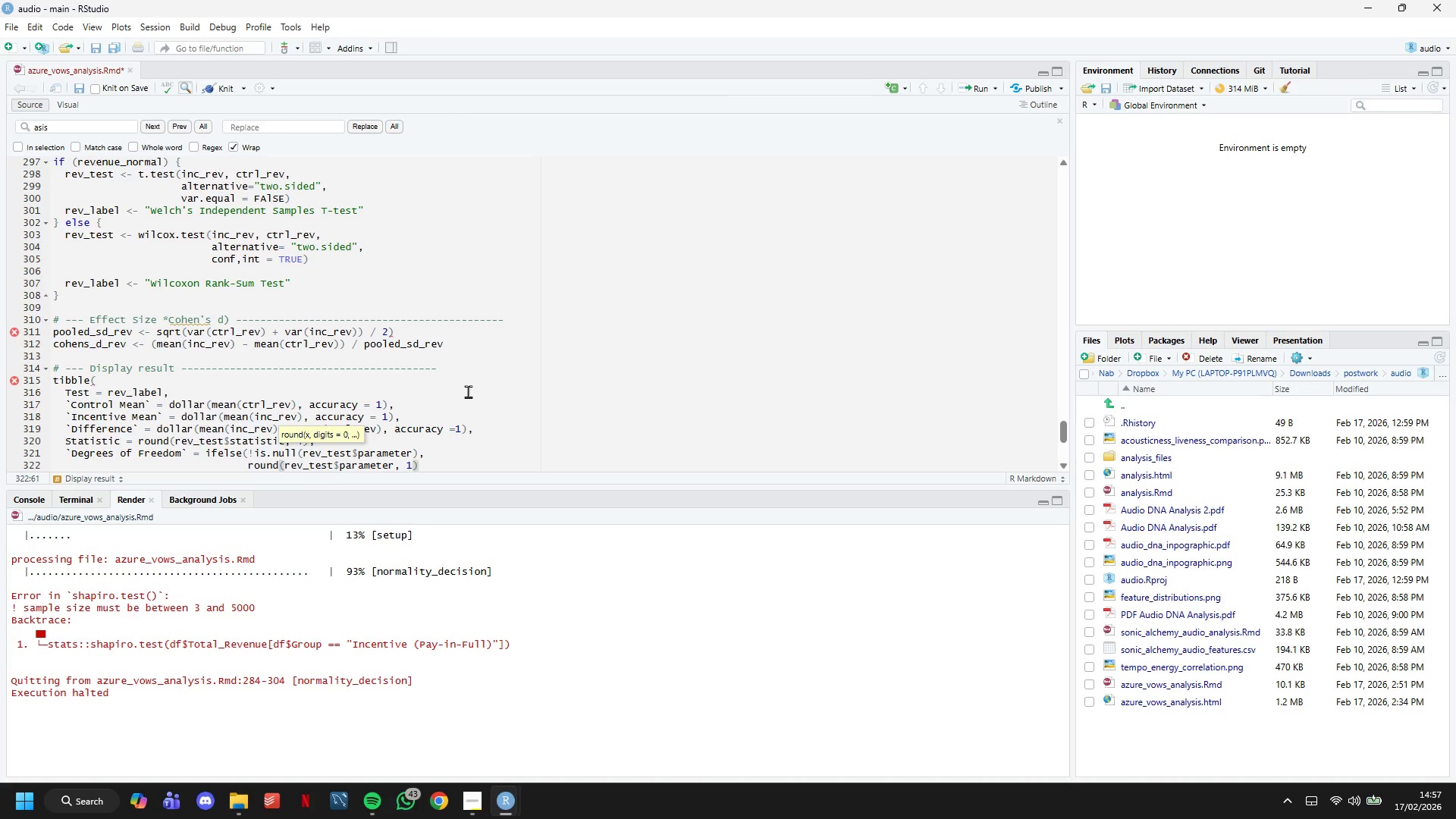 
type(, NA))
 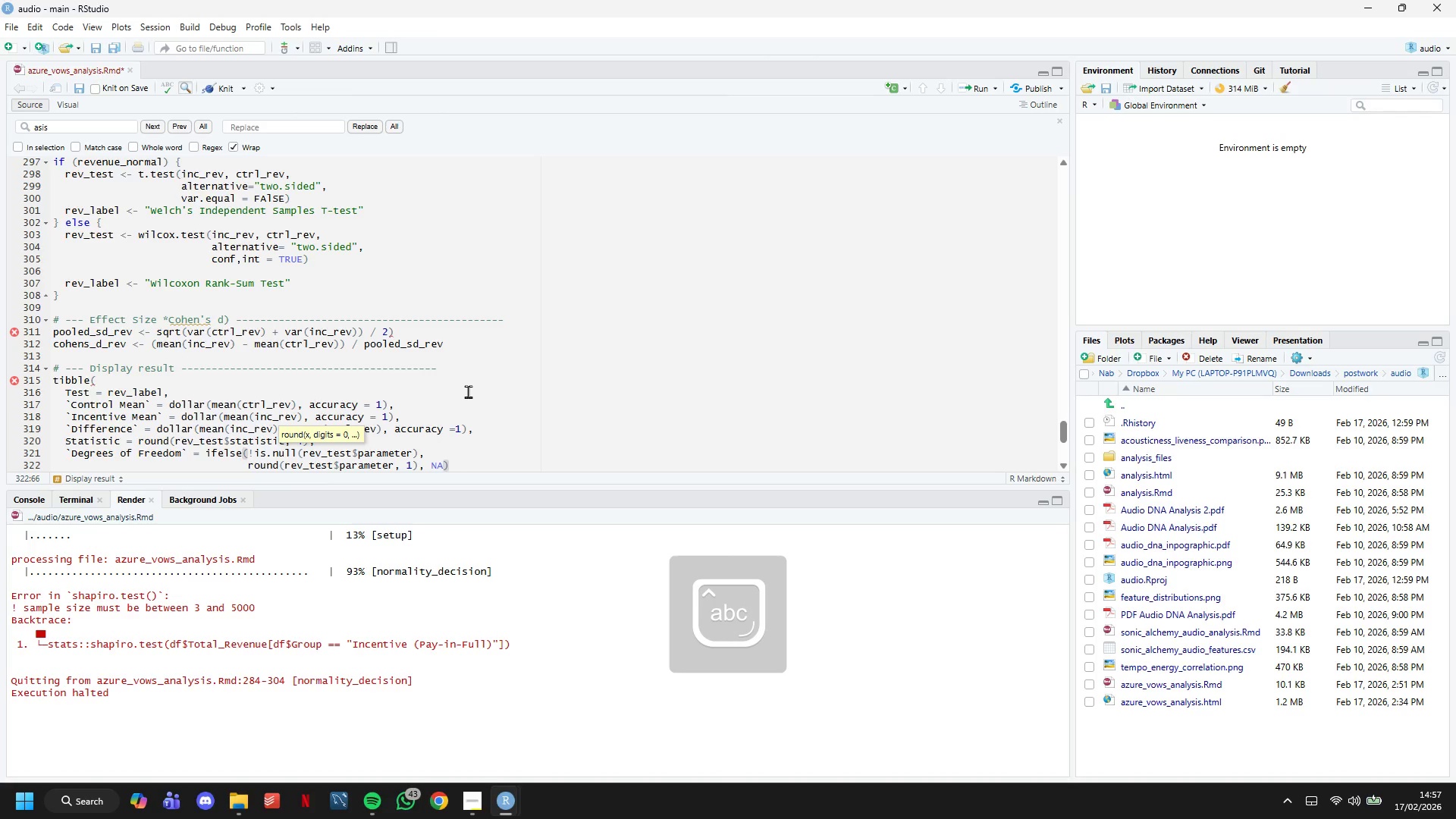 
scroll: coordinate [468, 391], scroll_direction: down, amount: 3.0
 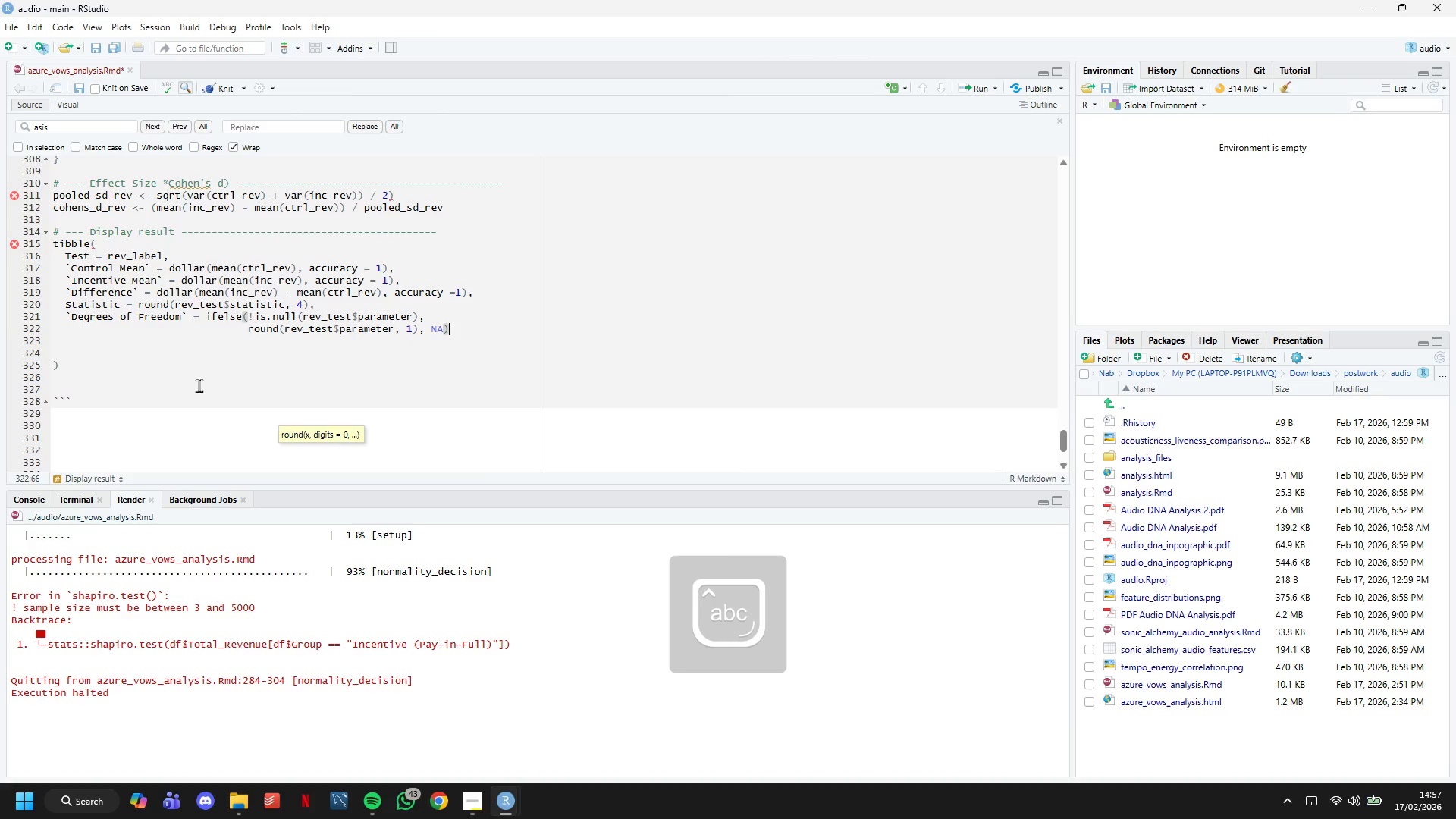 
left_click([198, 385])
 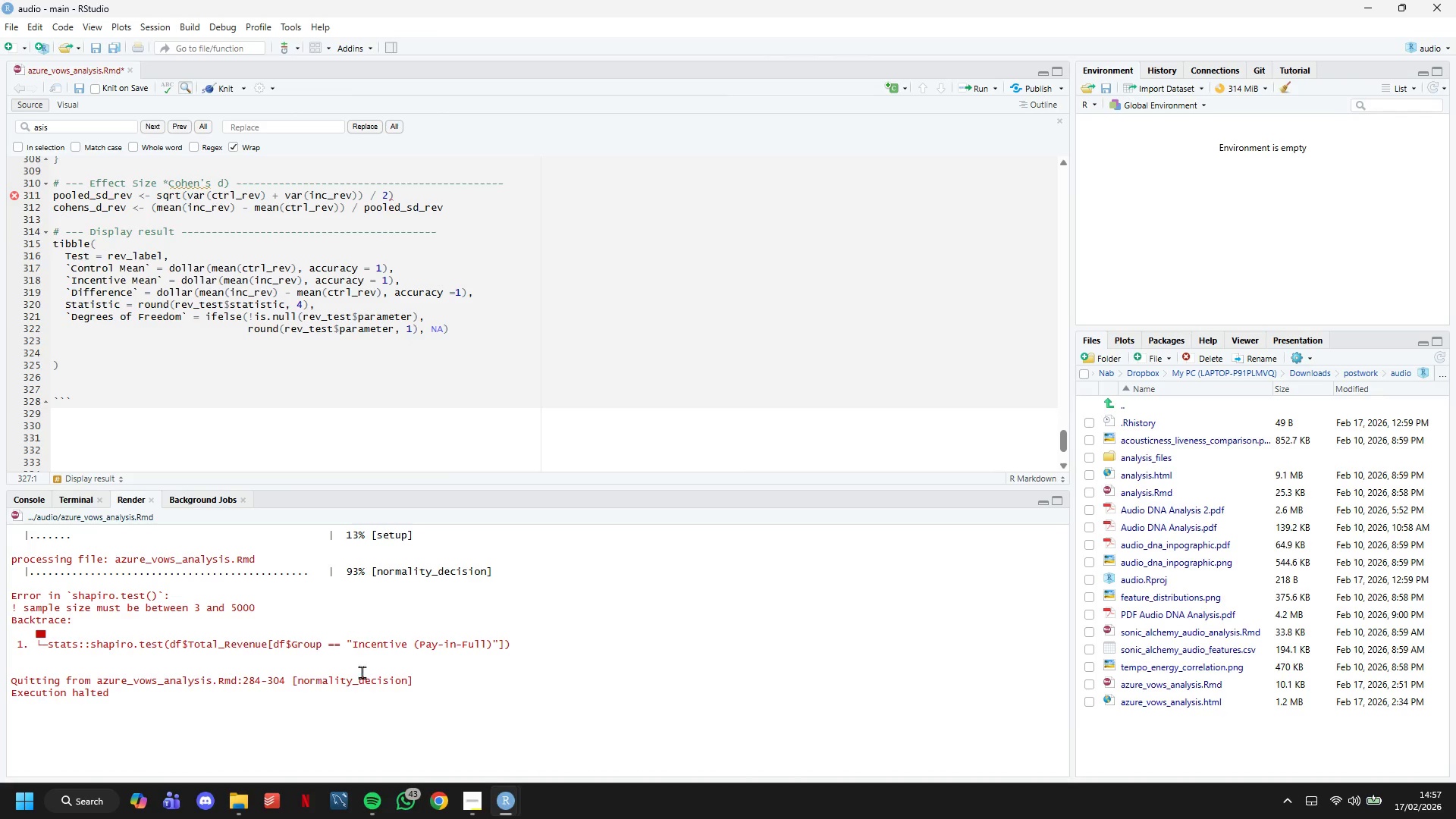 
left_click([475, 792])